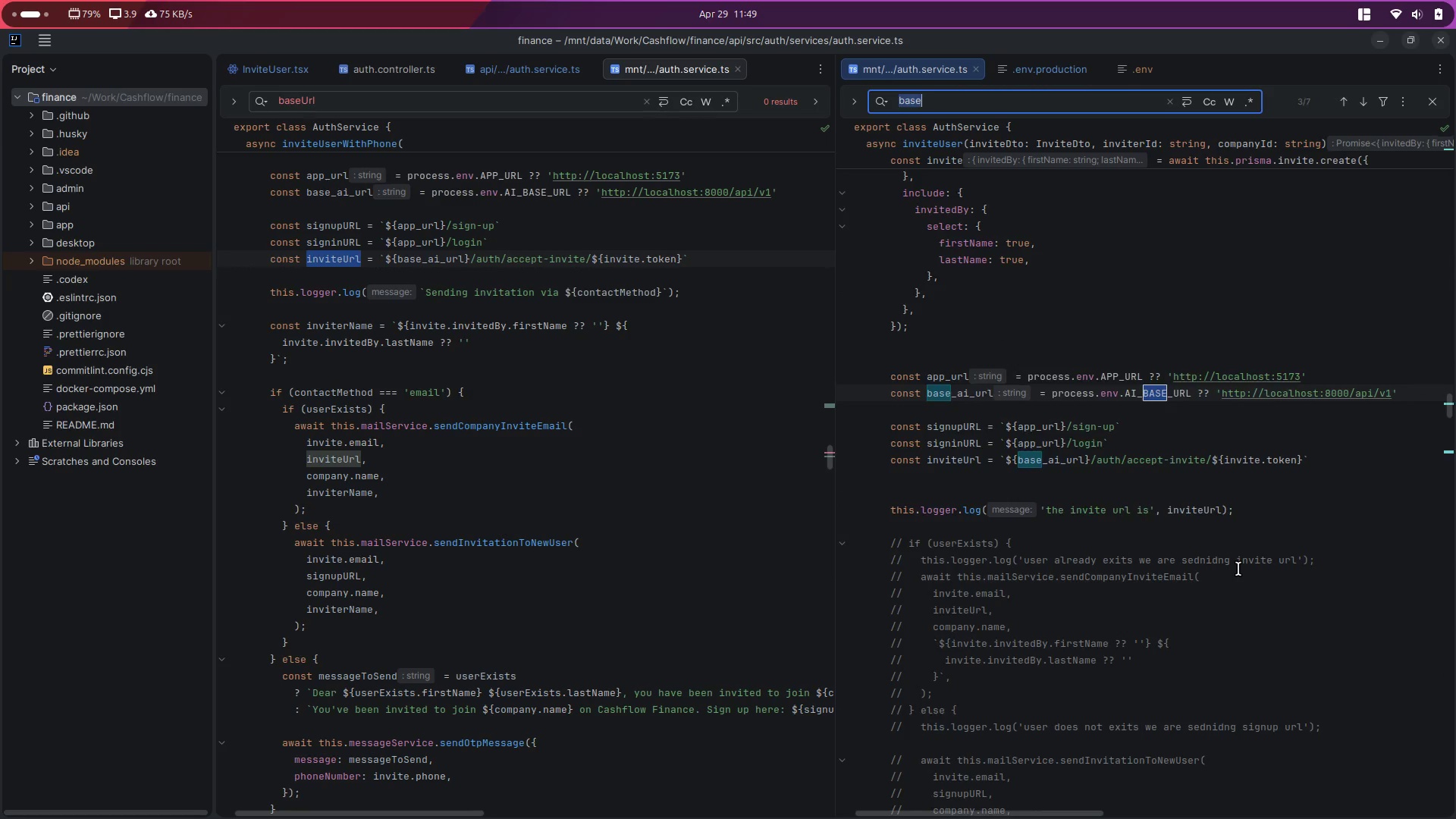 
key(Backspace)
 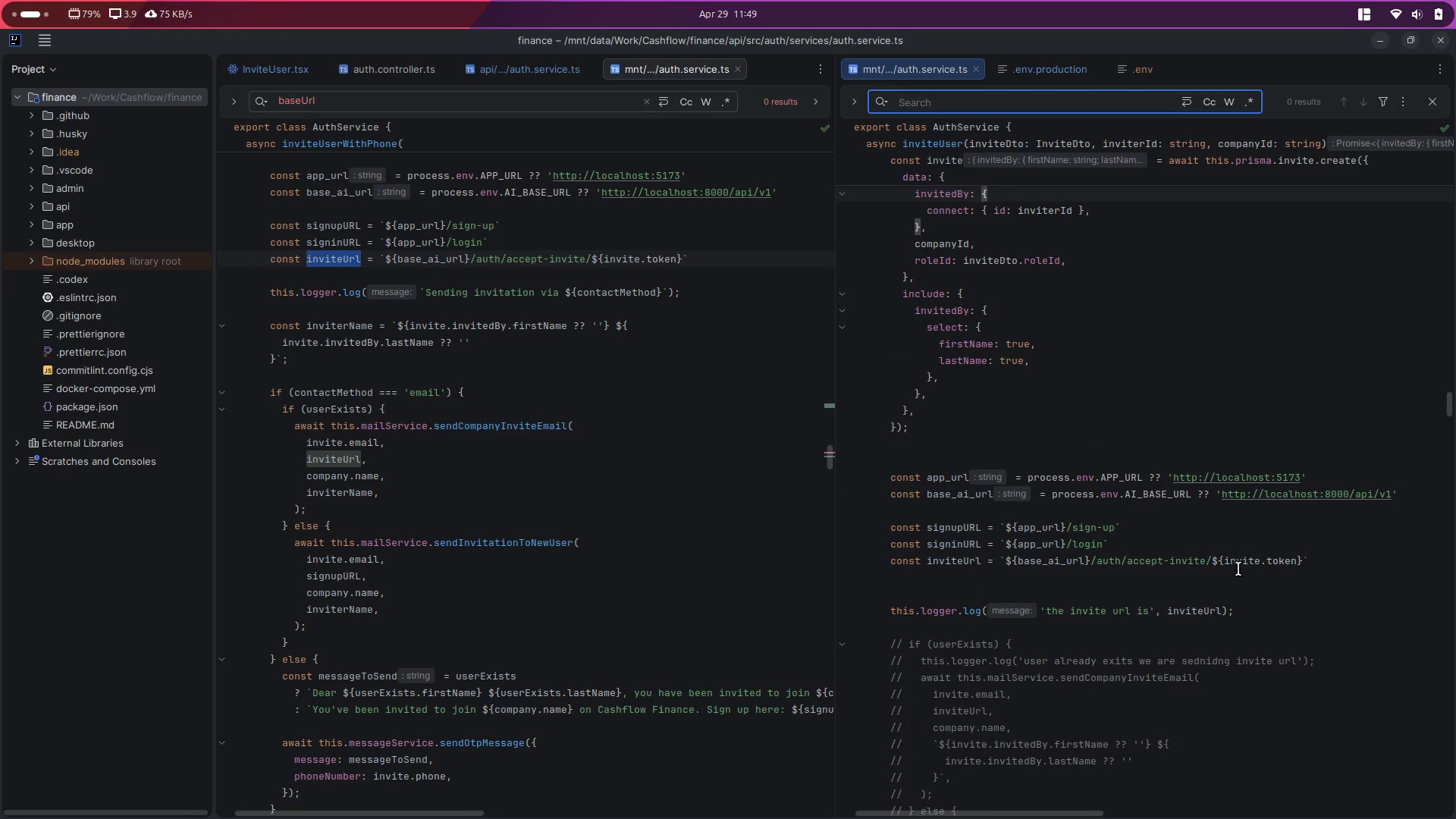 
key(Escape)
 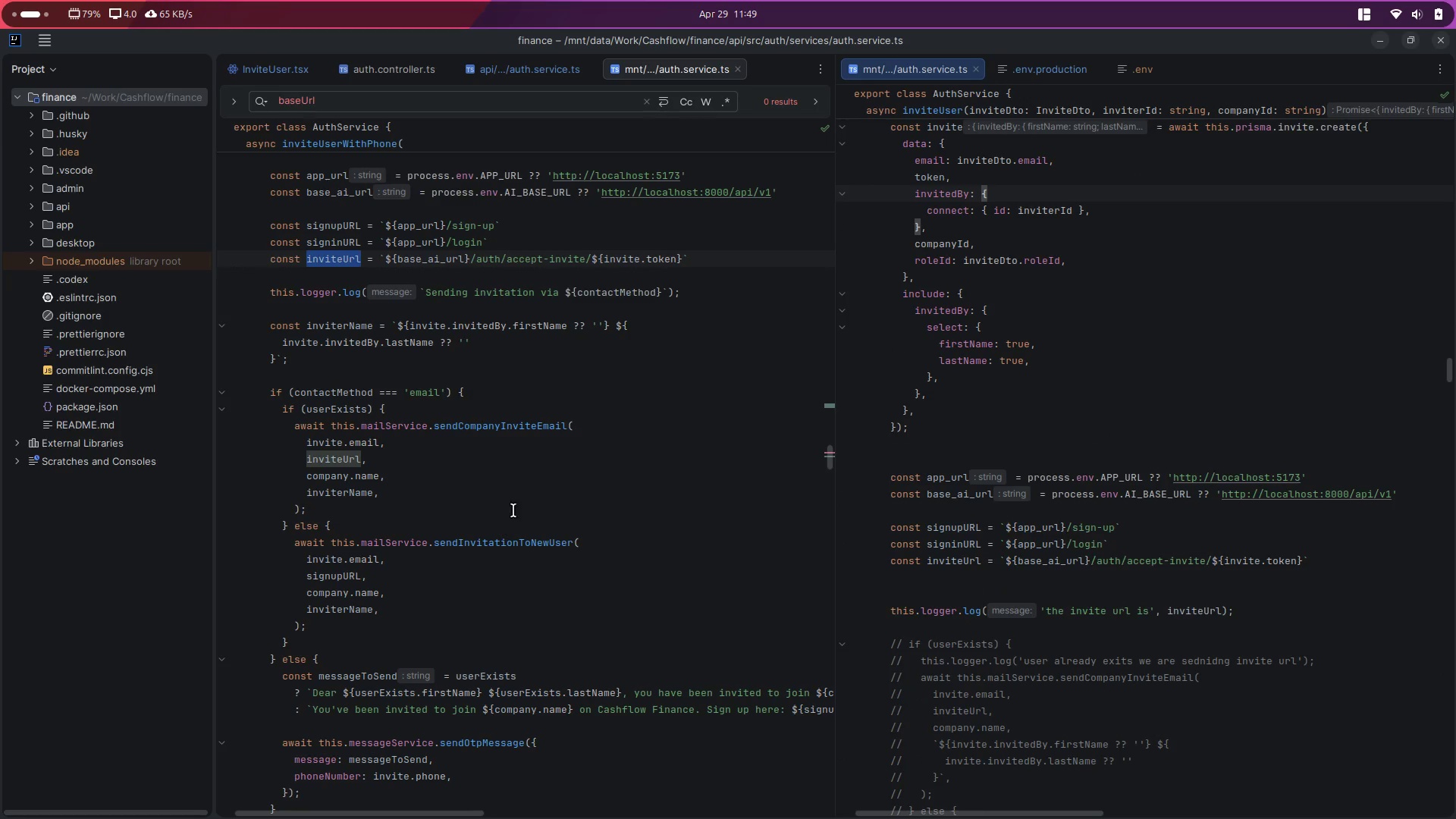 
left_click([511, 507])
 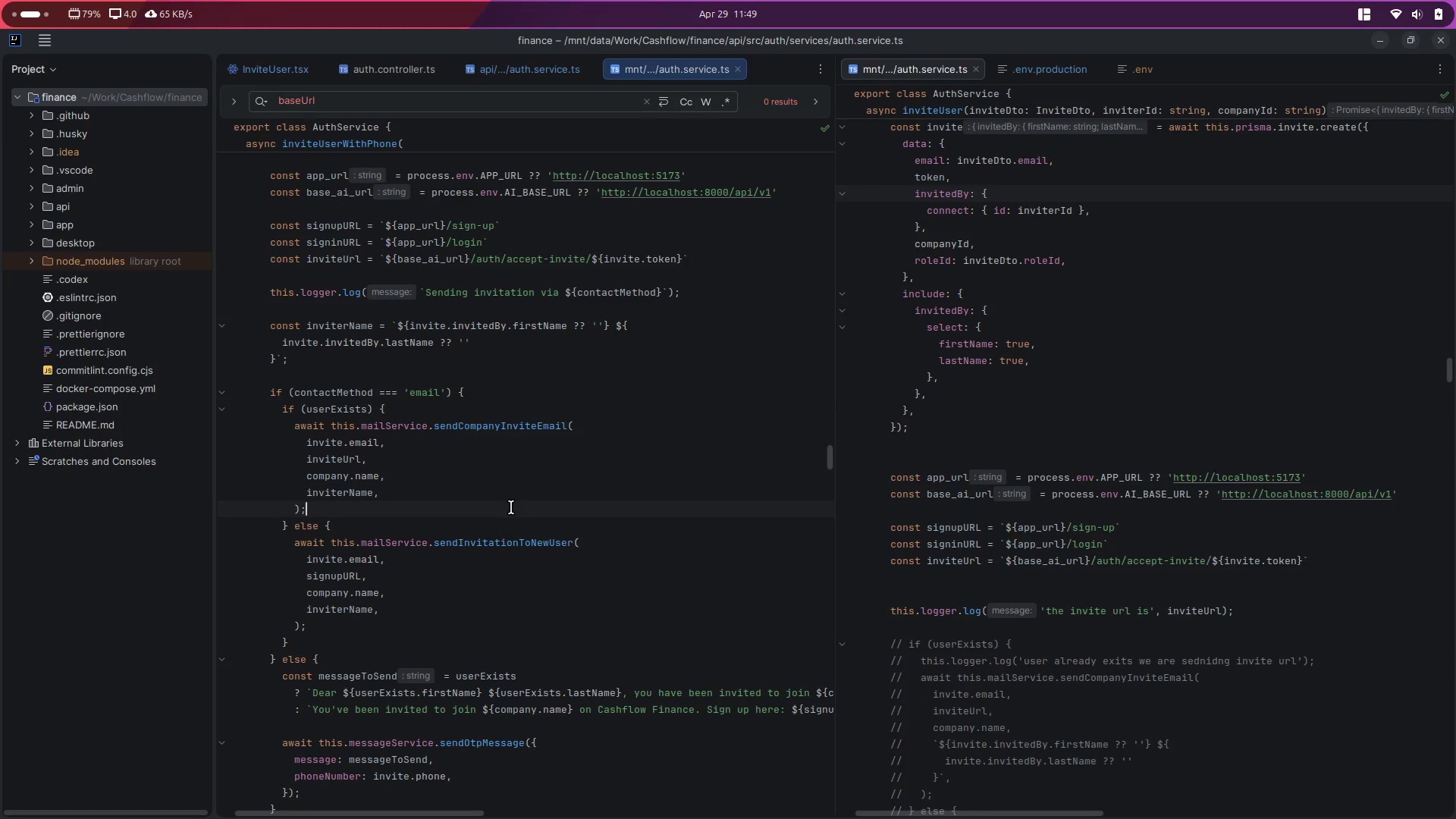 
key(Alt+AltLeft)
 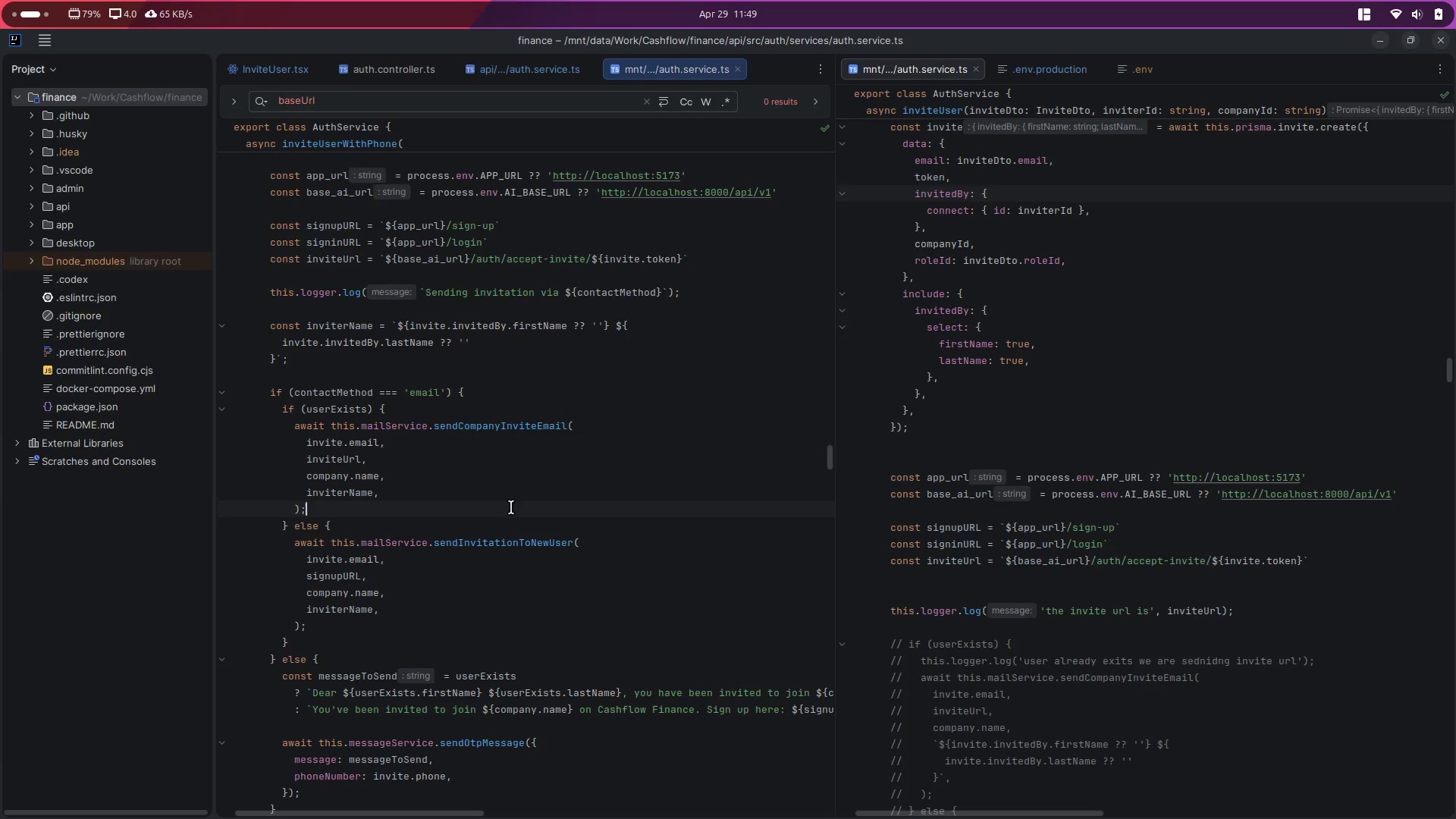 
key(Alt+Tab)